 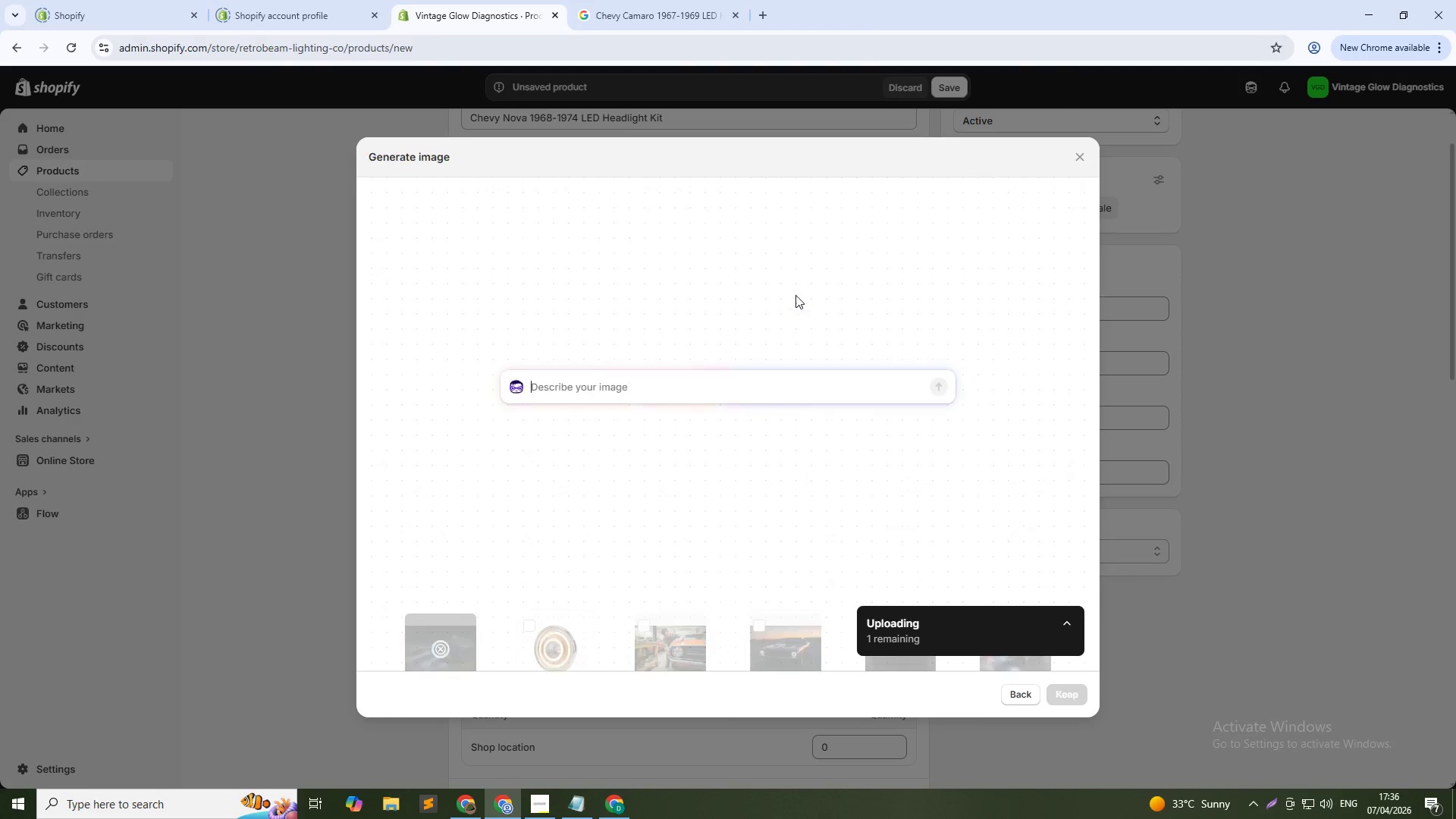 
left_click([737, 384])
 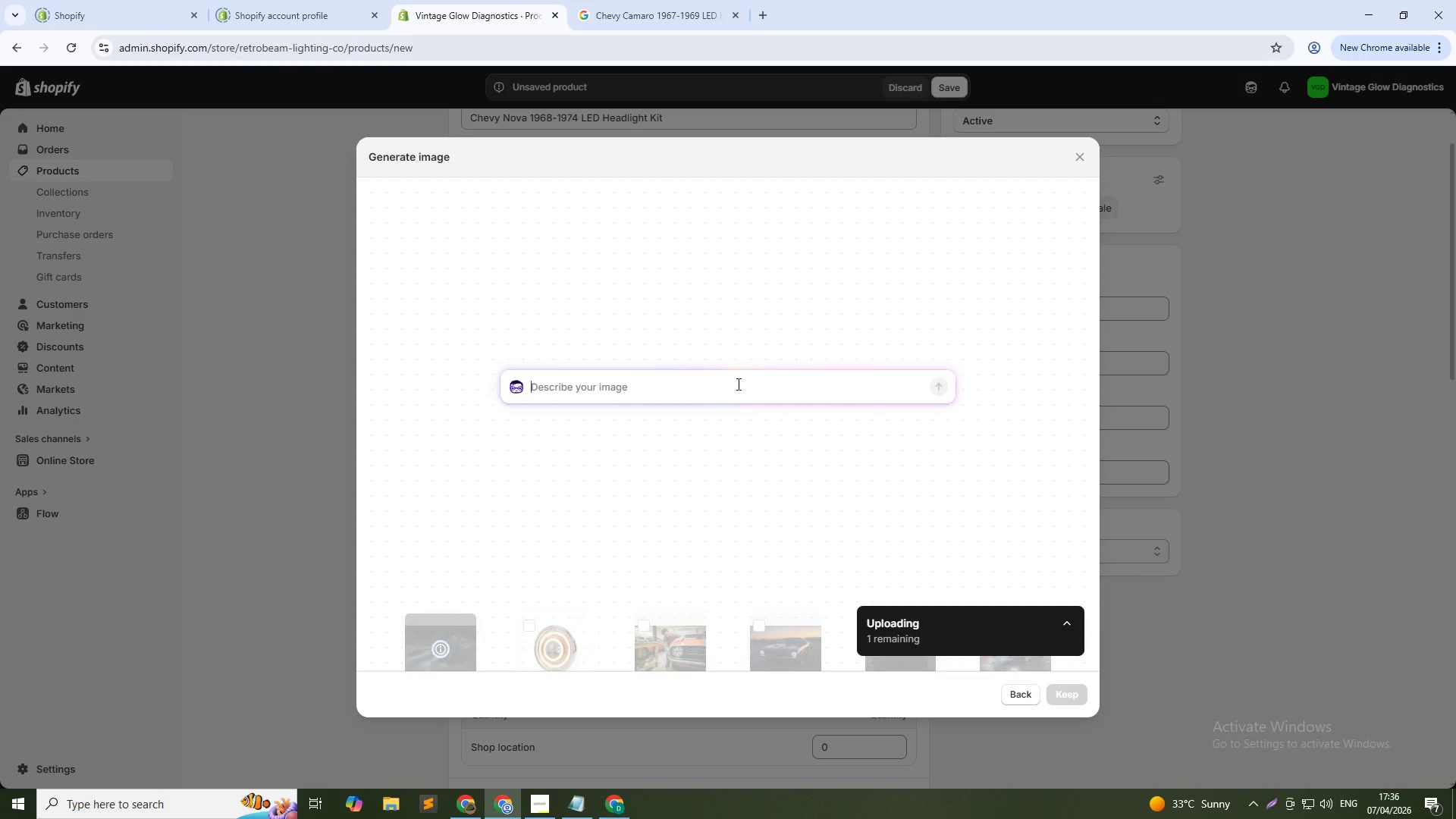 
type(5.75 inch rund LED headlight for Chevy Nova)
 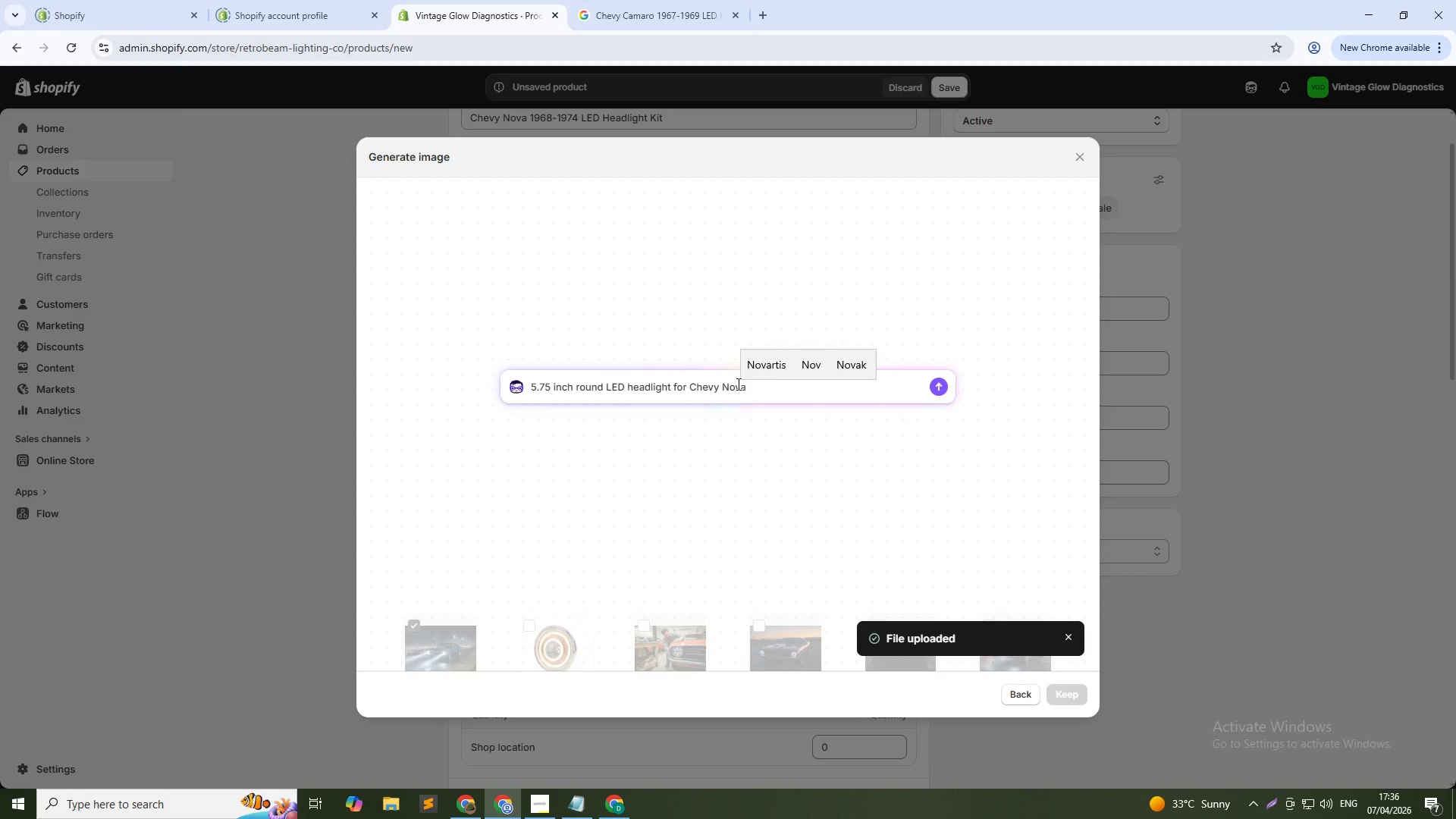 
type( 1968-1974, product white background)
 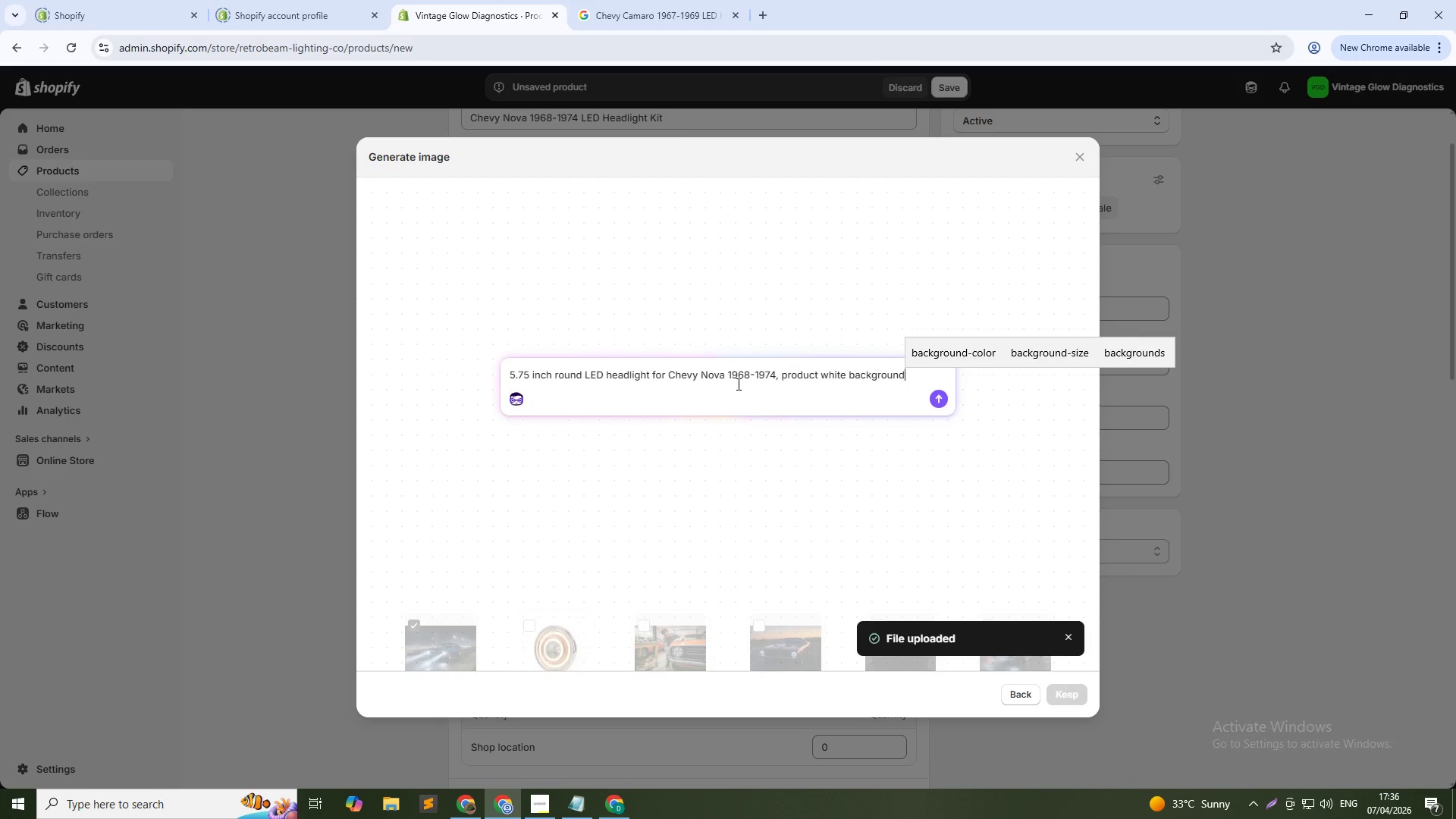 
key(Enter)
 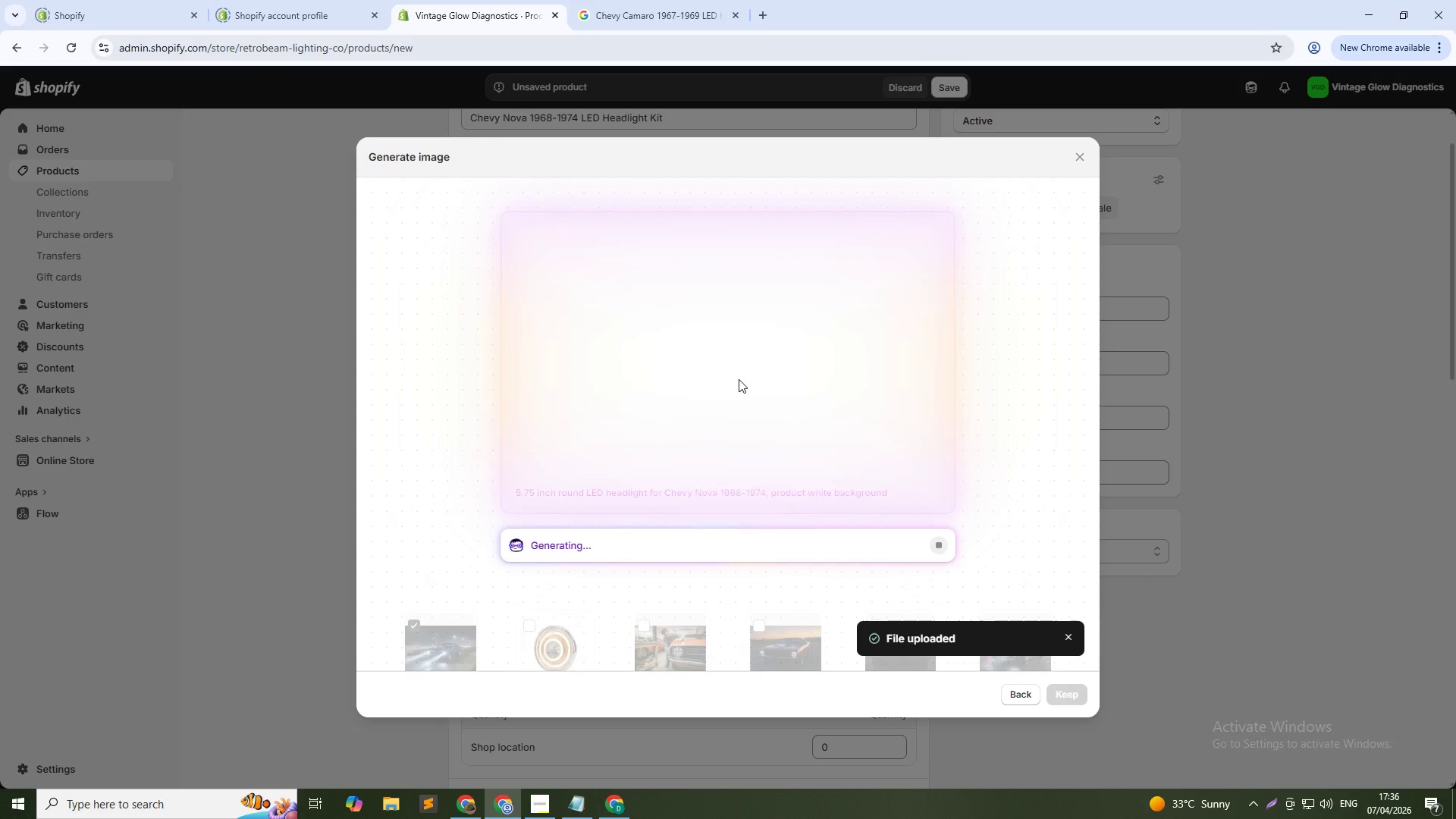 
wait(28.98)
 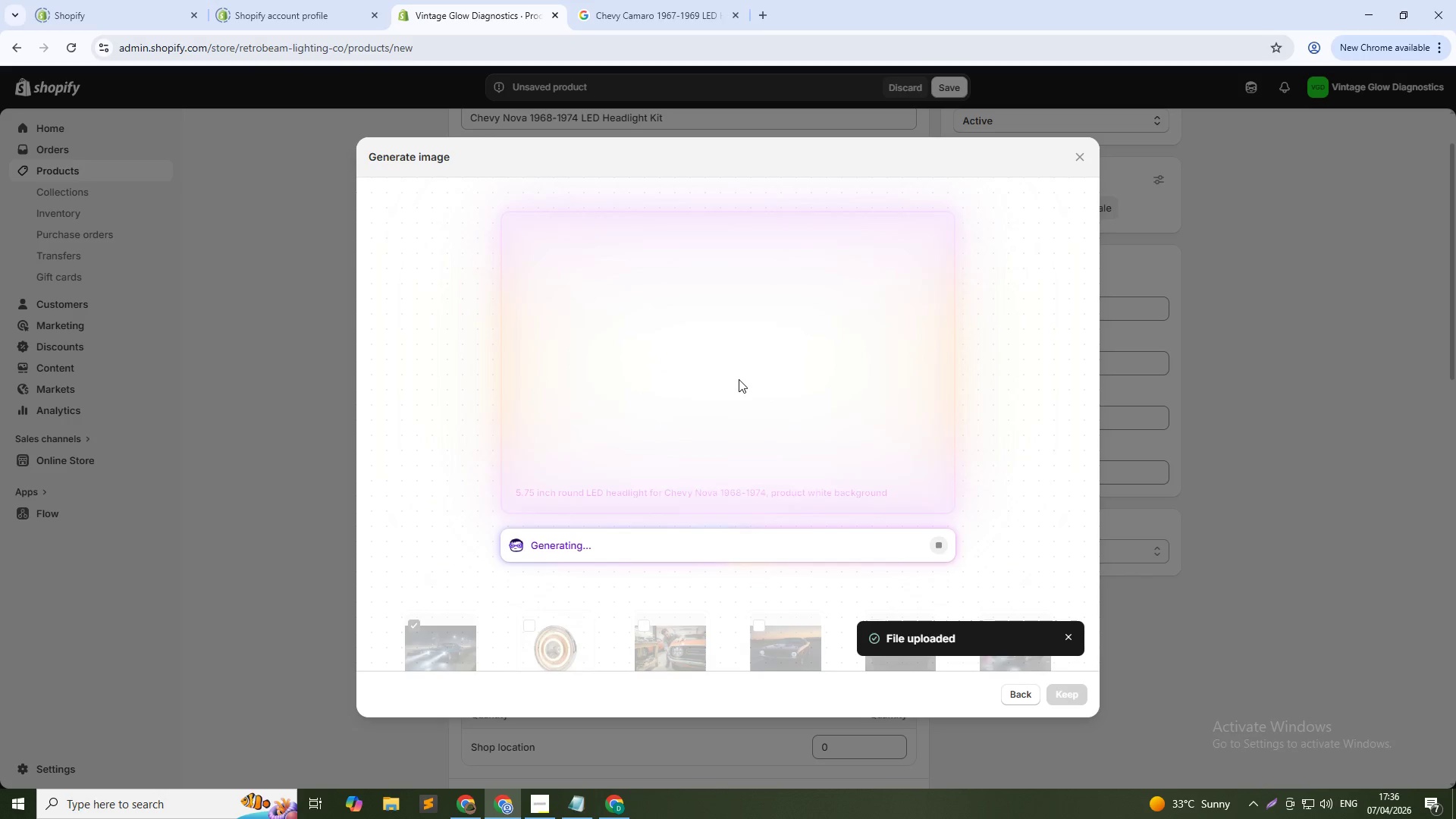 
left_click([1071, 695])
 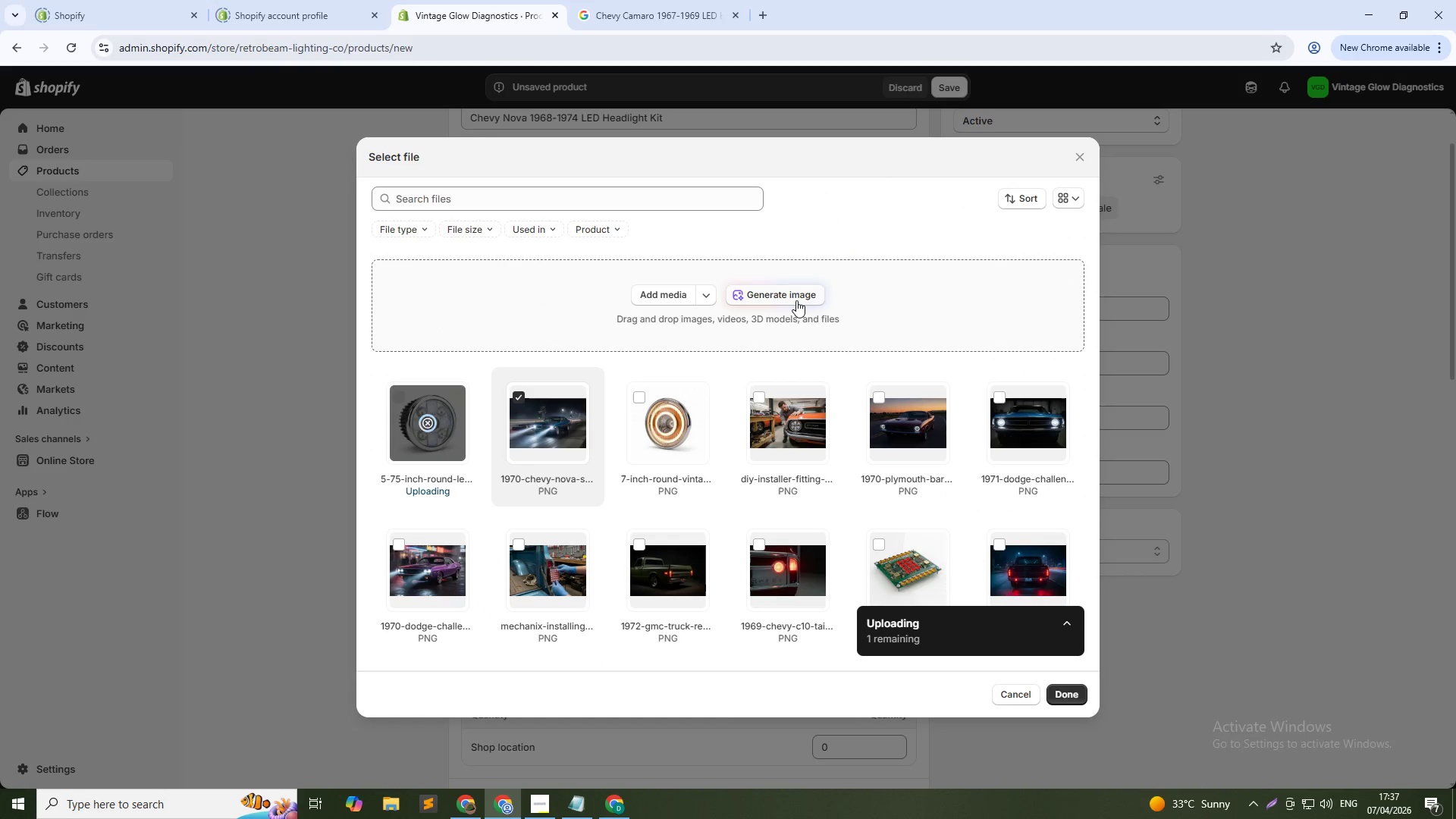 
left_click([794, 297])
 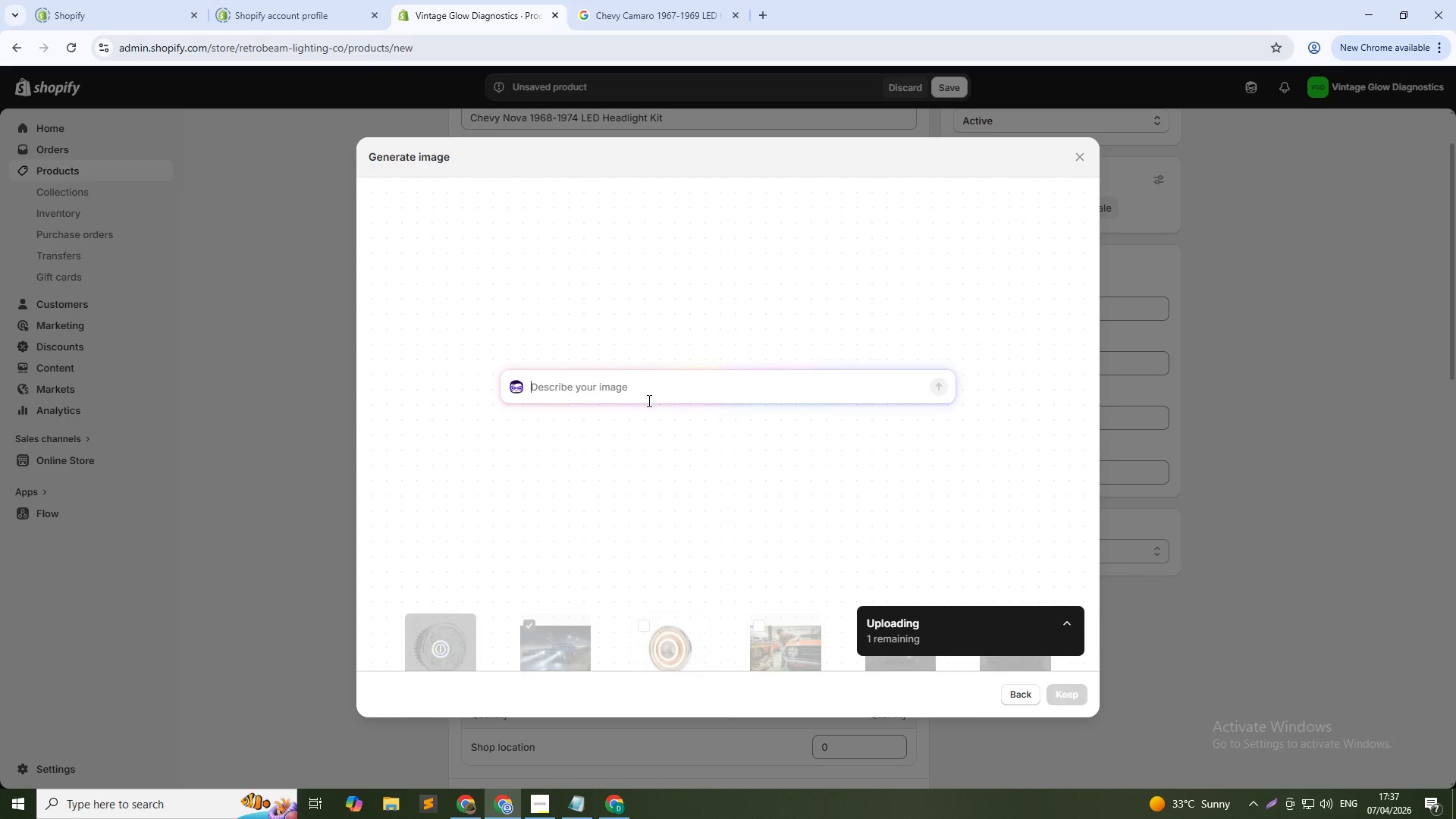 
left_click([649, 395])
 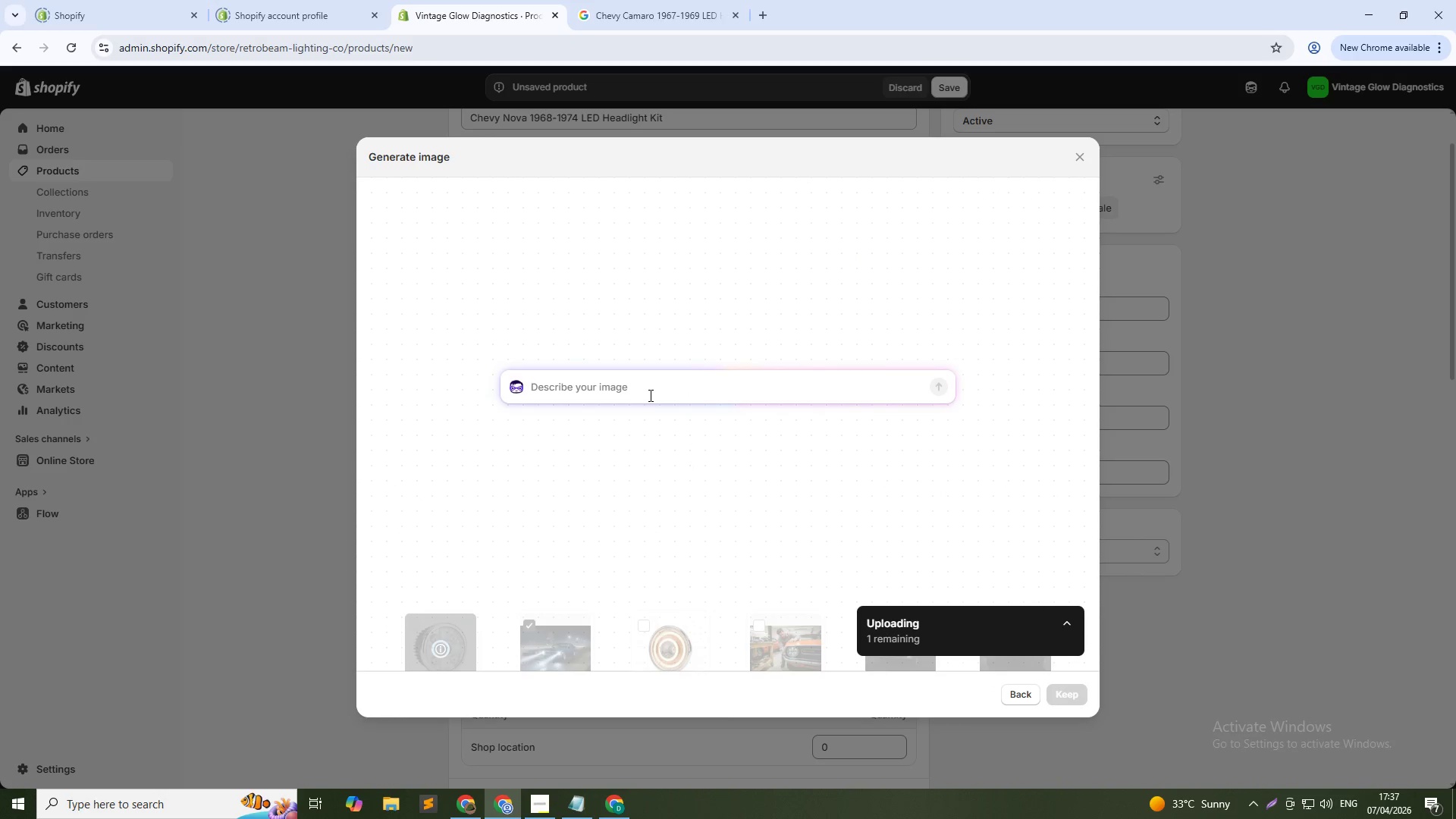 
type(1969 Chevy Nova dual headlights LED installed, chrome housing detail)
 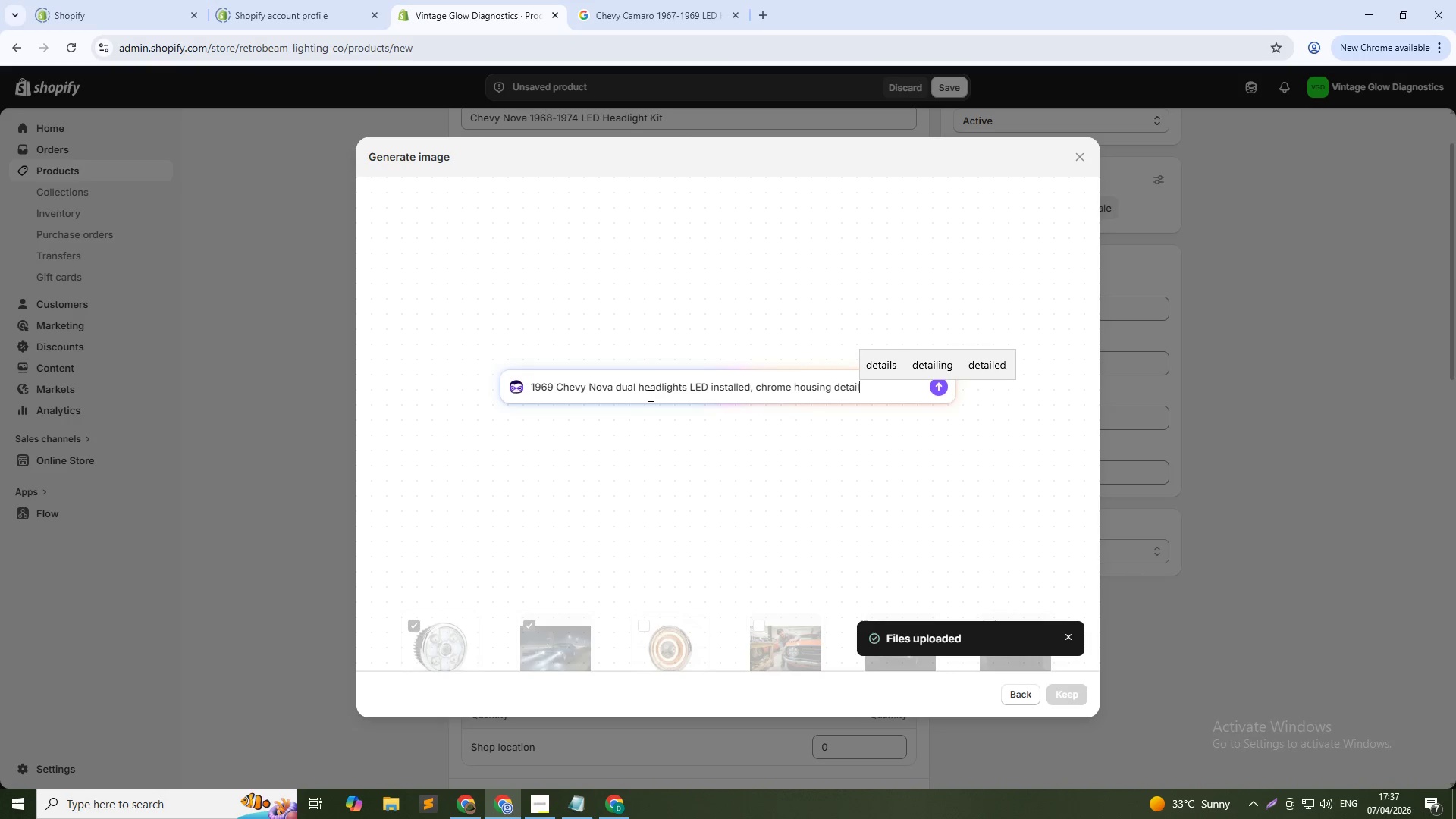 
key(NumpadEnter)
 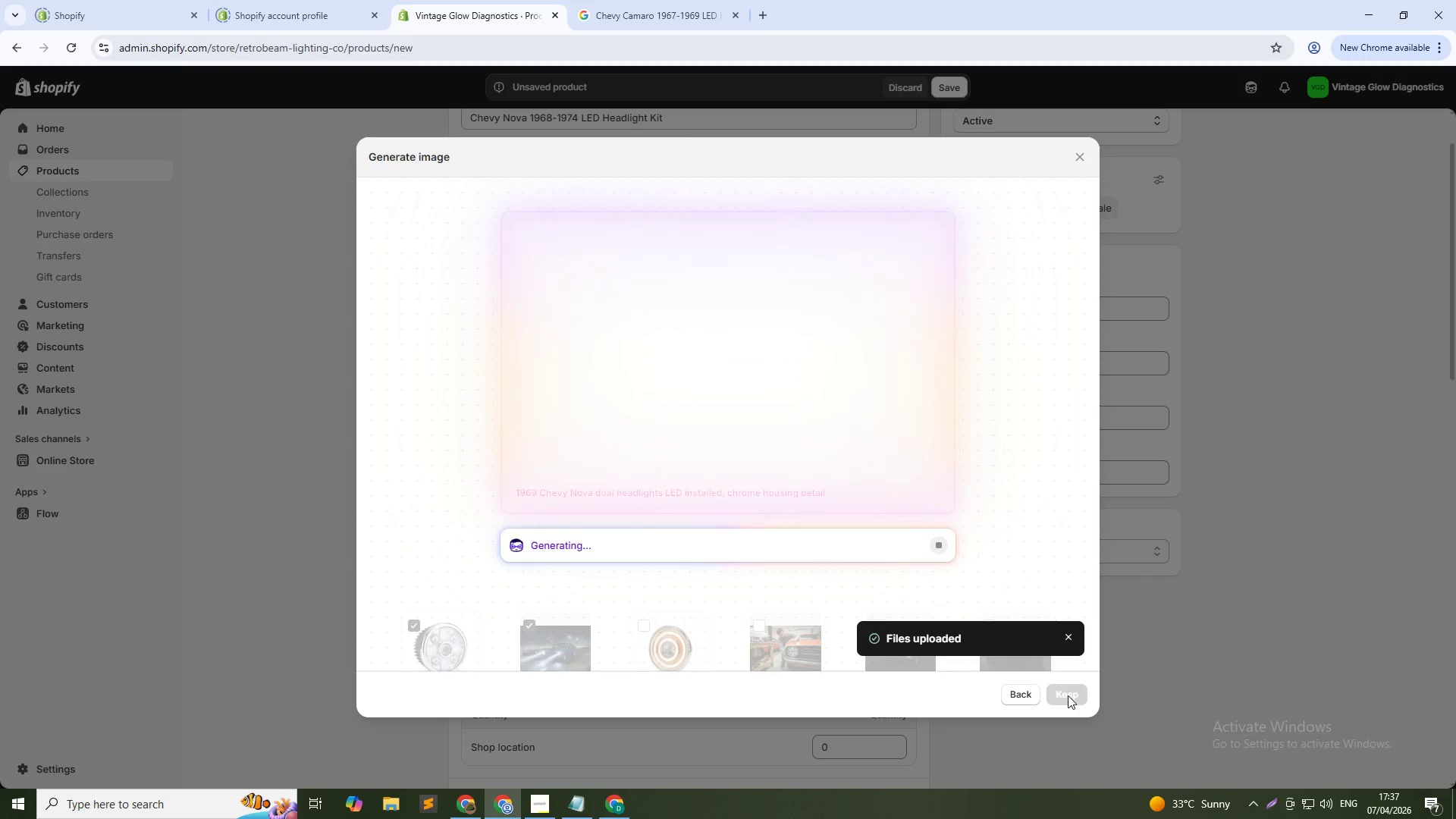 
wait(28.86)
 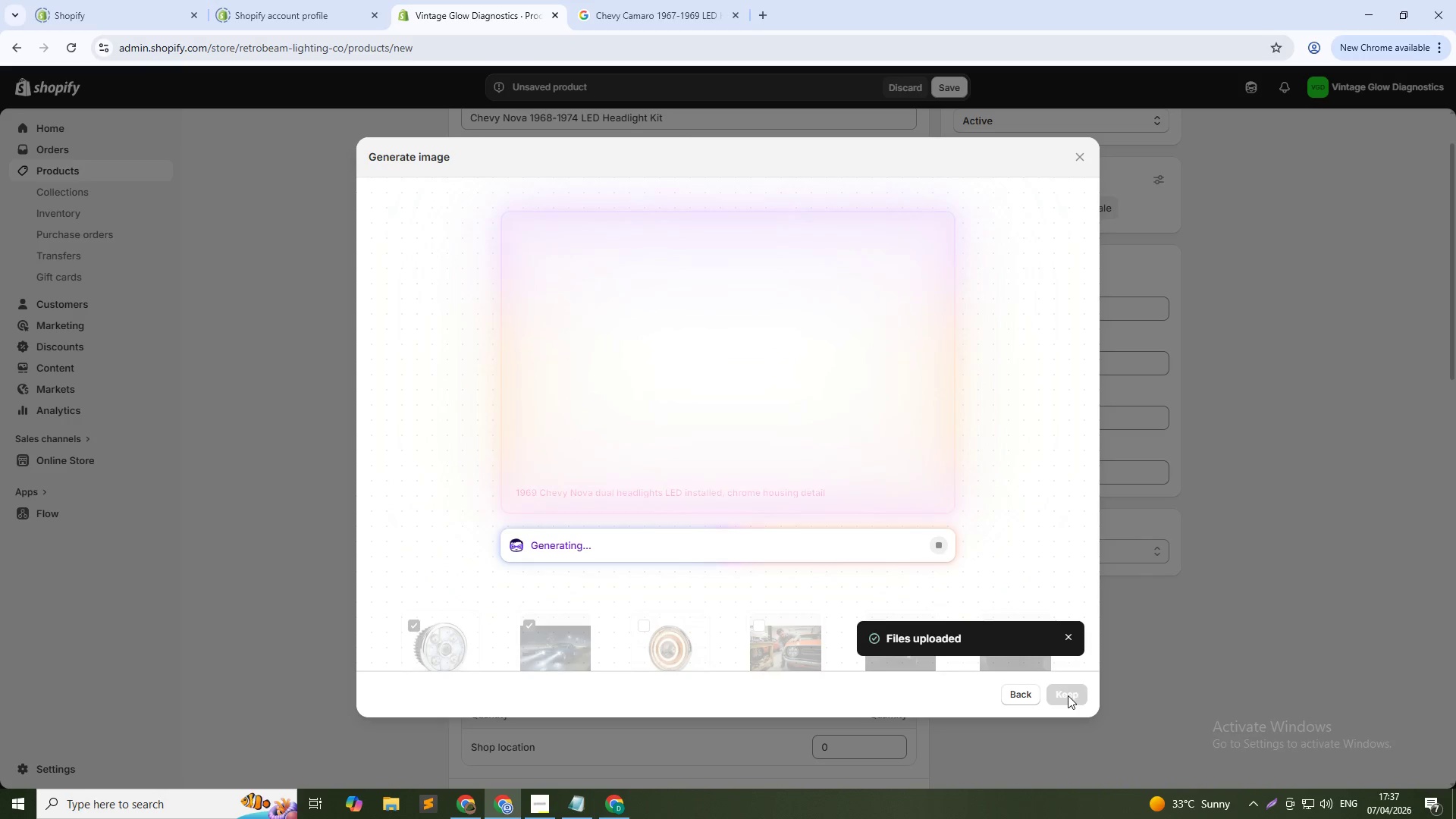 
left_click([1068, 695])
 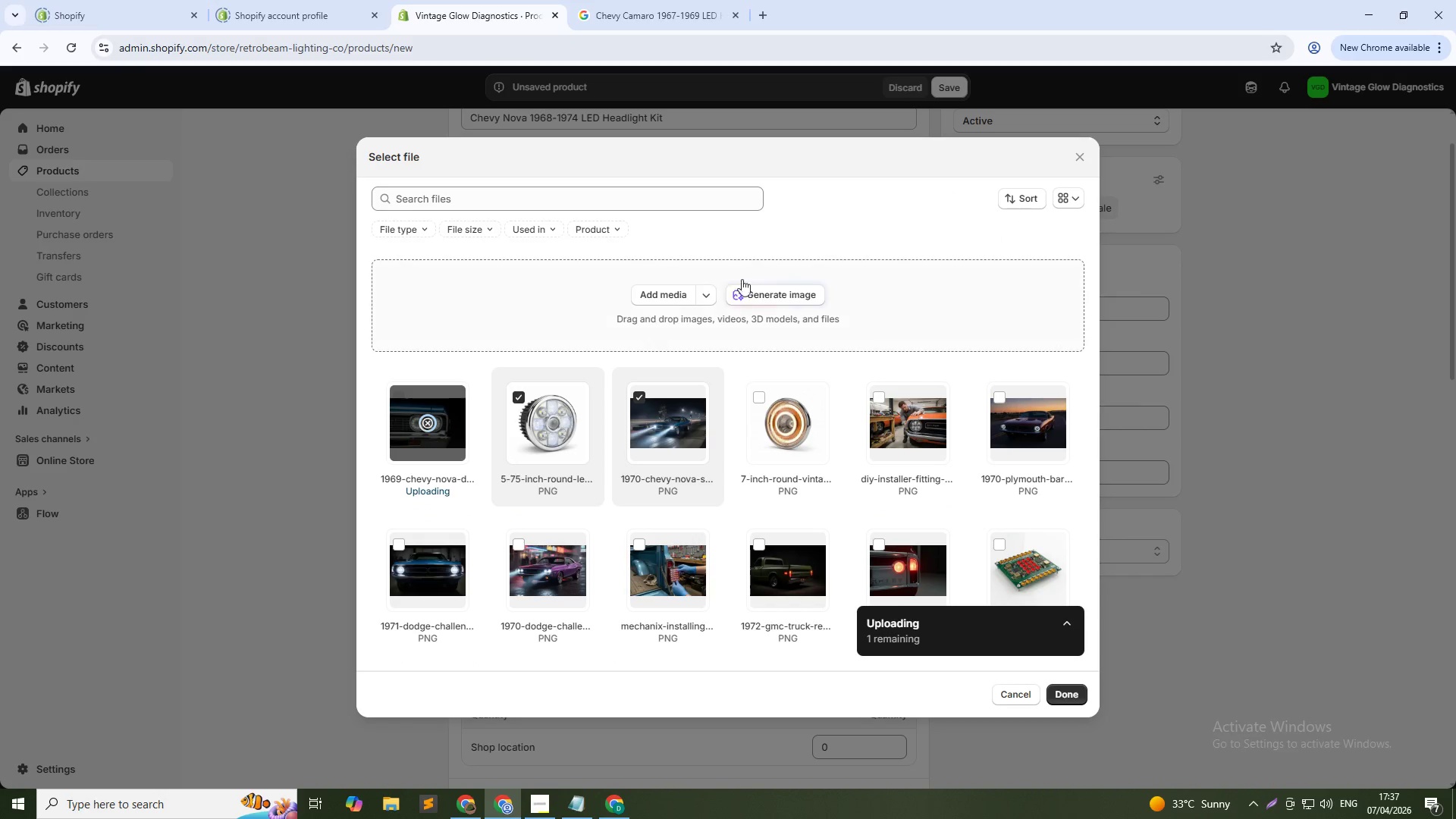 
left_click([753, 290])
 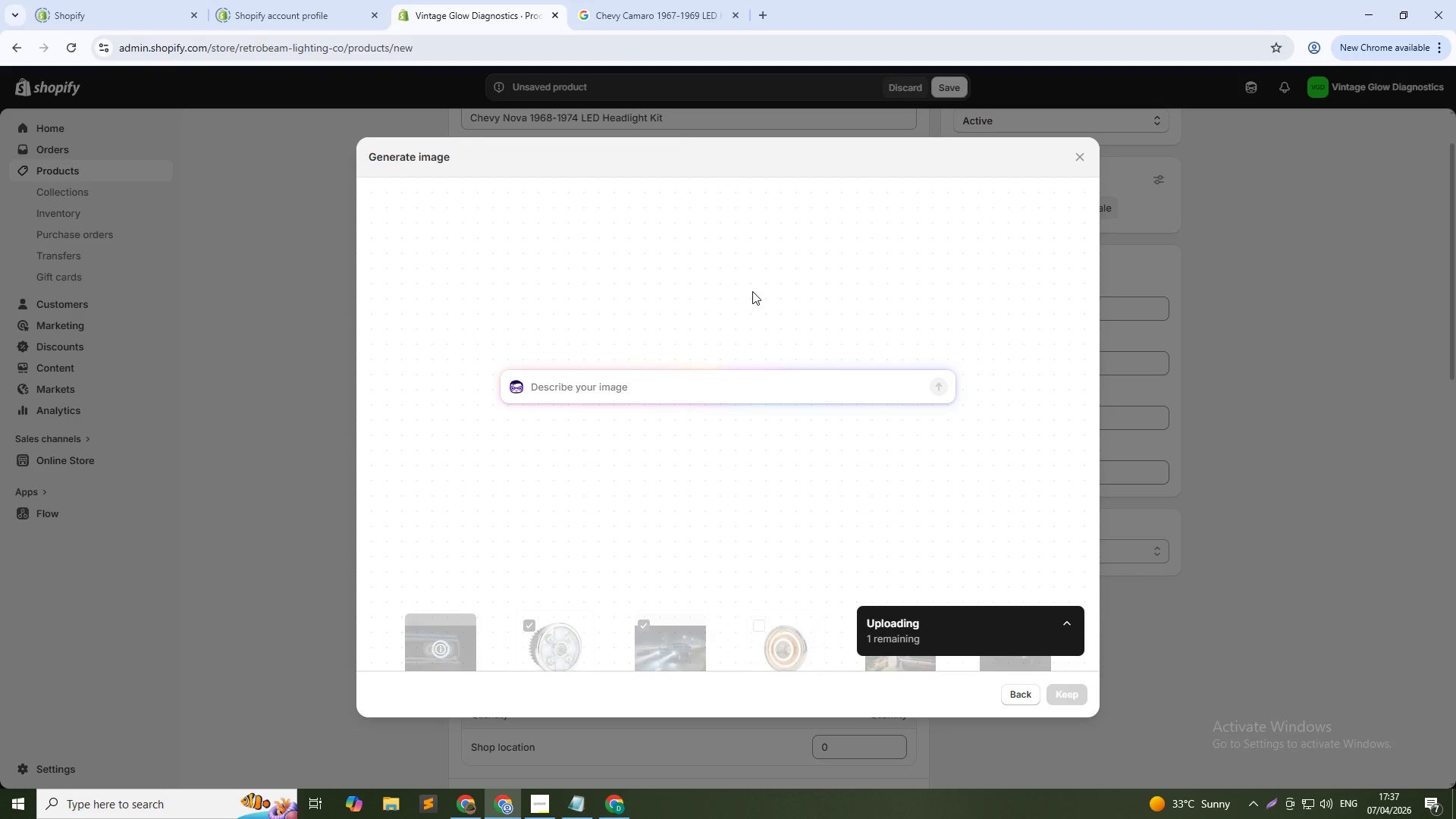 
type(1972 Chevy Noa)
key(Backspace)
type(va parked at night, warm 3000k)
key(Backspace)
type(K LED heading)
key(Backspace)
key(Backspace)
key(Backspace)
type(lights glow, asphl)
key(Backspace)
type(alt background)
 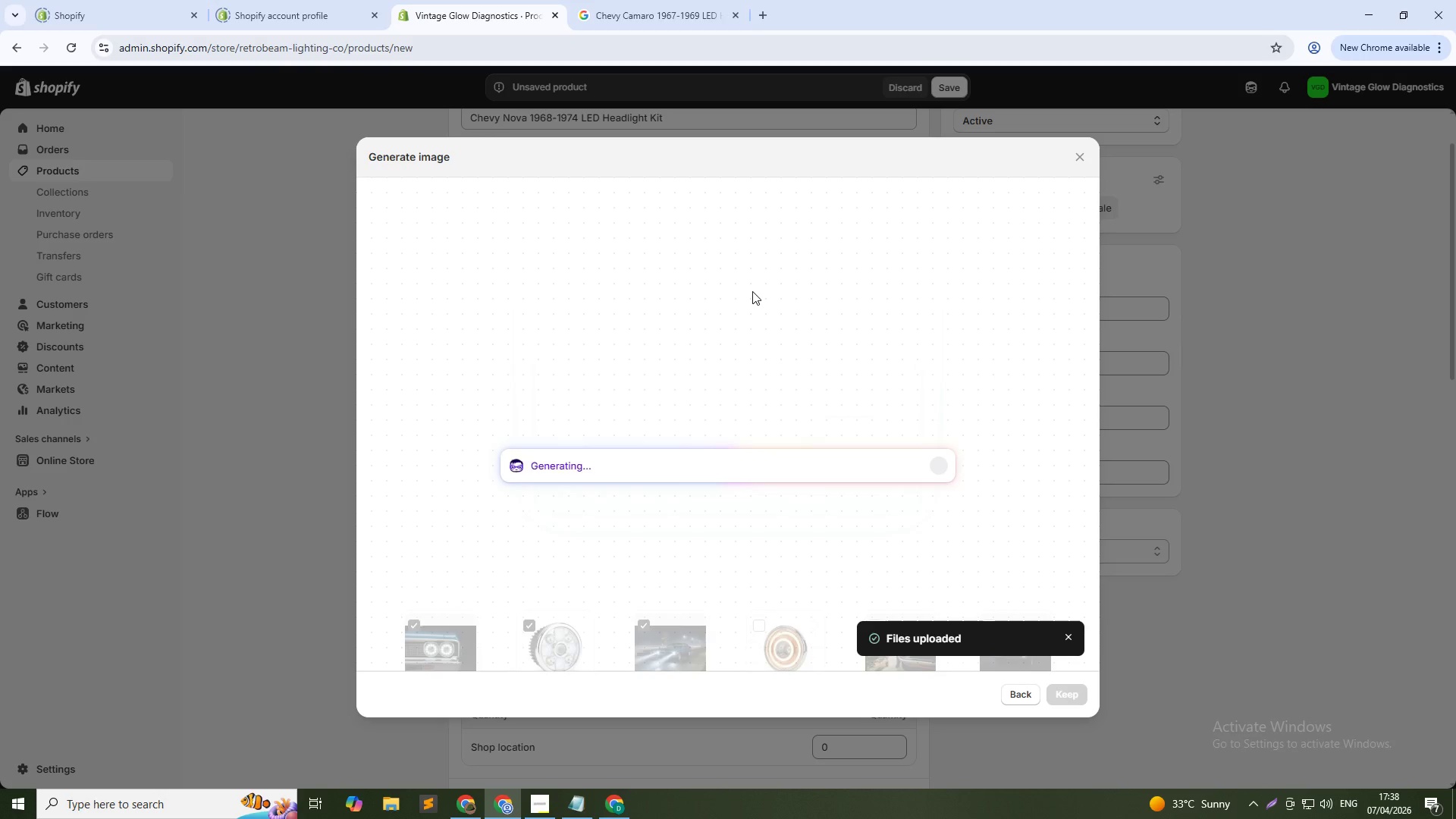 
 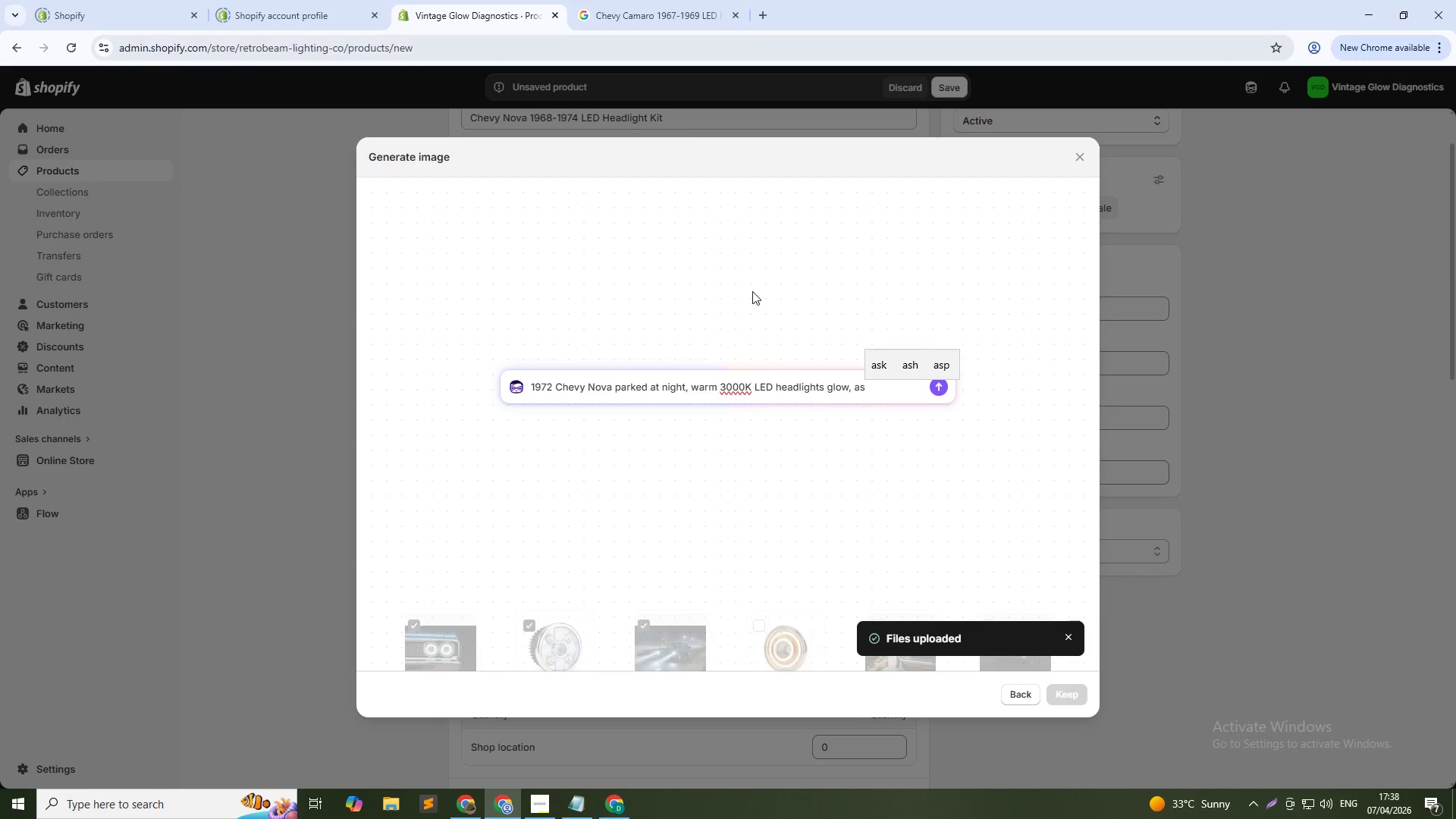 
key(Enter)
 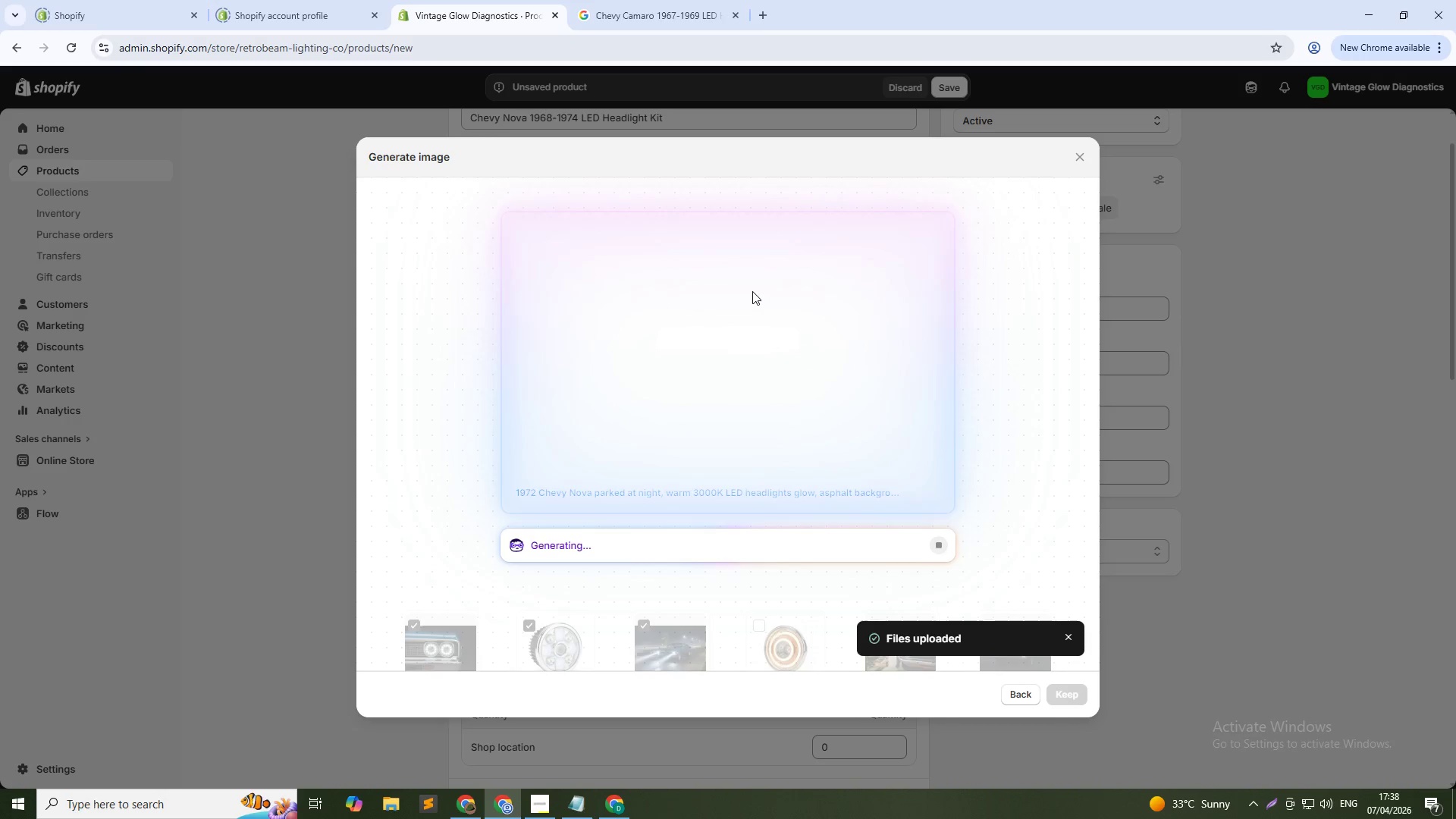 
wait(7.62)
 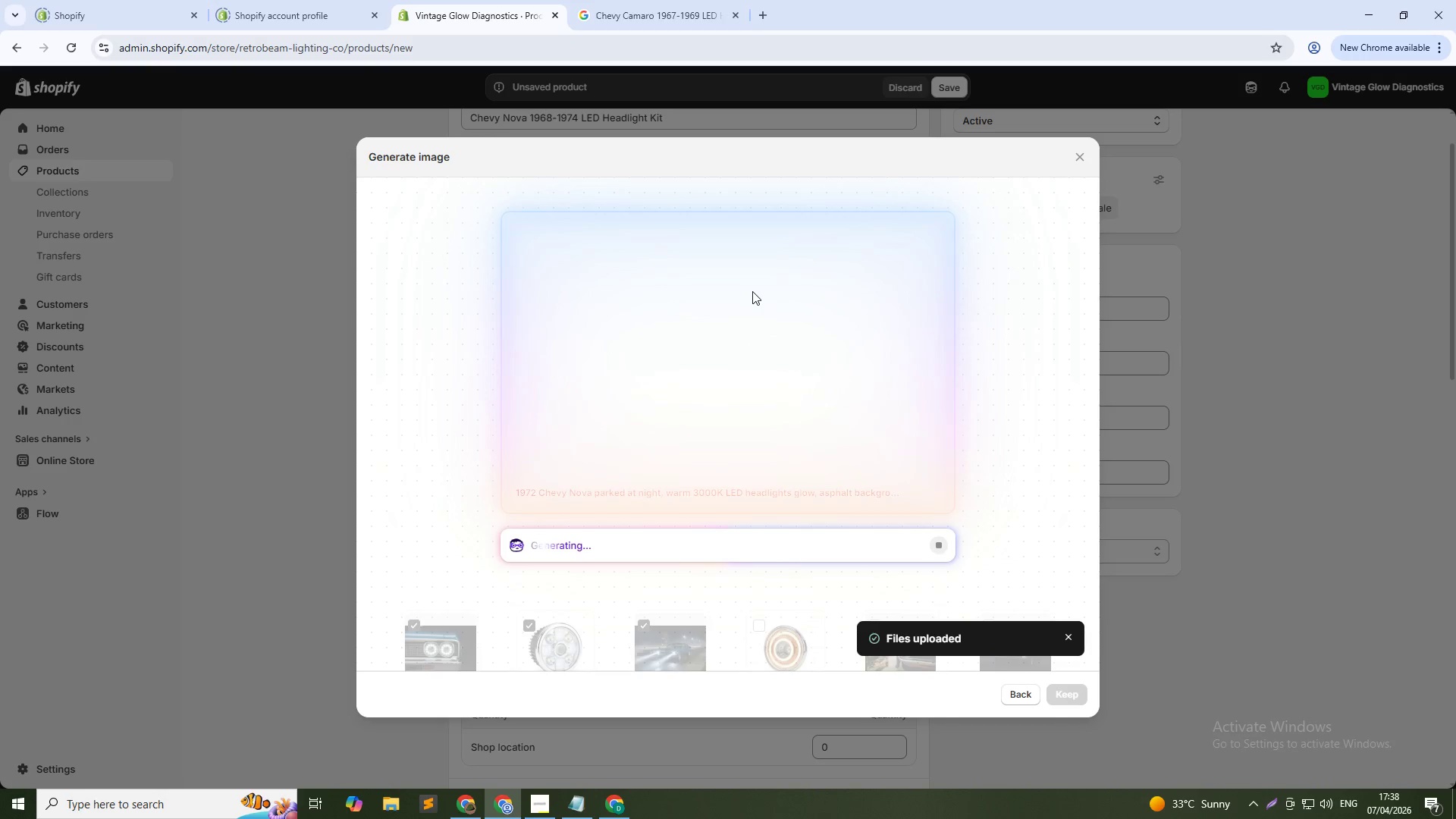 
key(Alt+AltLeft)
 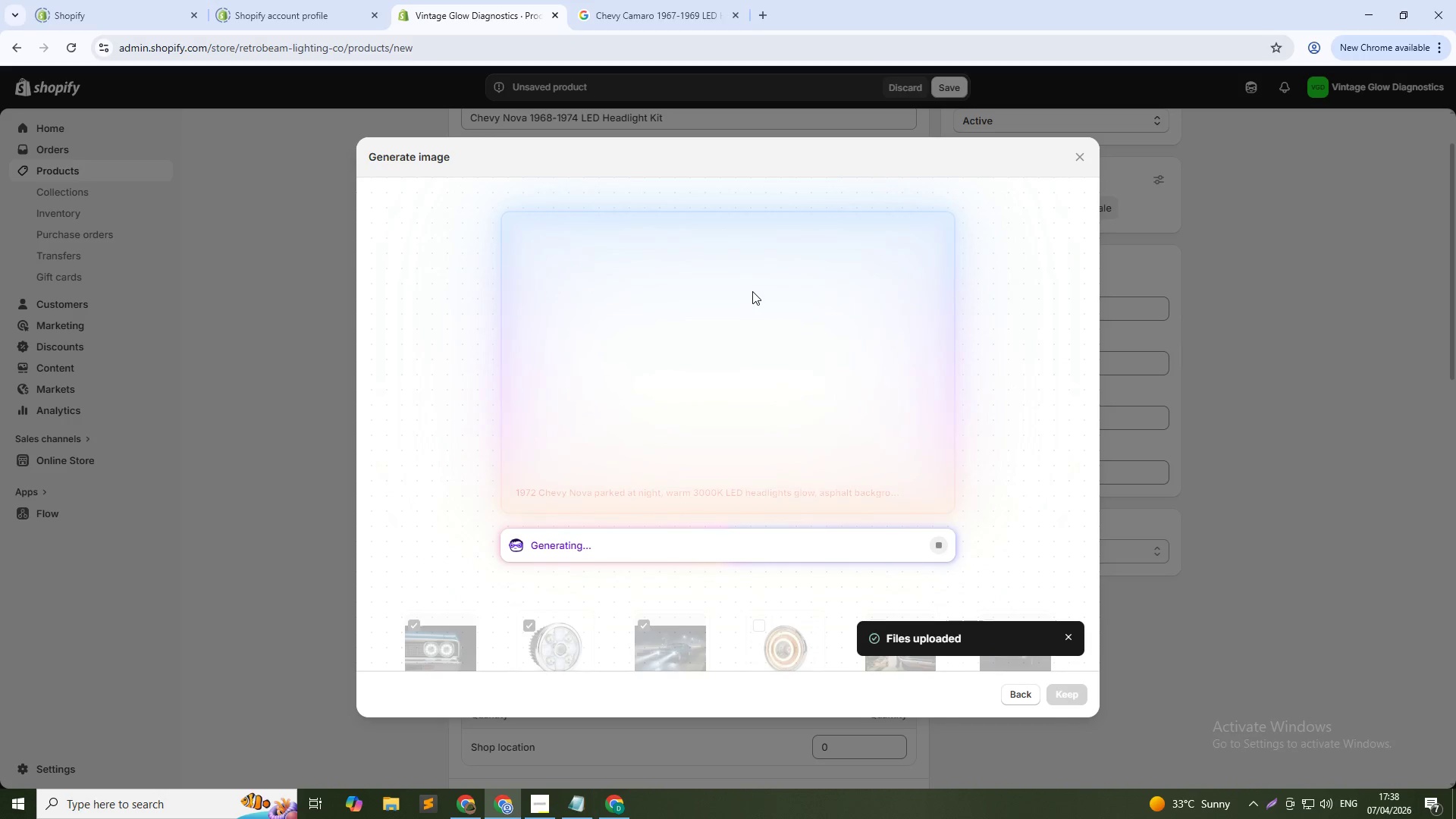 
key(Alt+Tab)